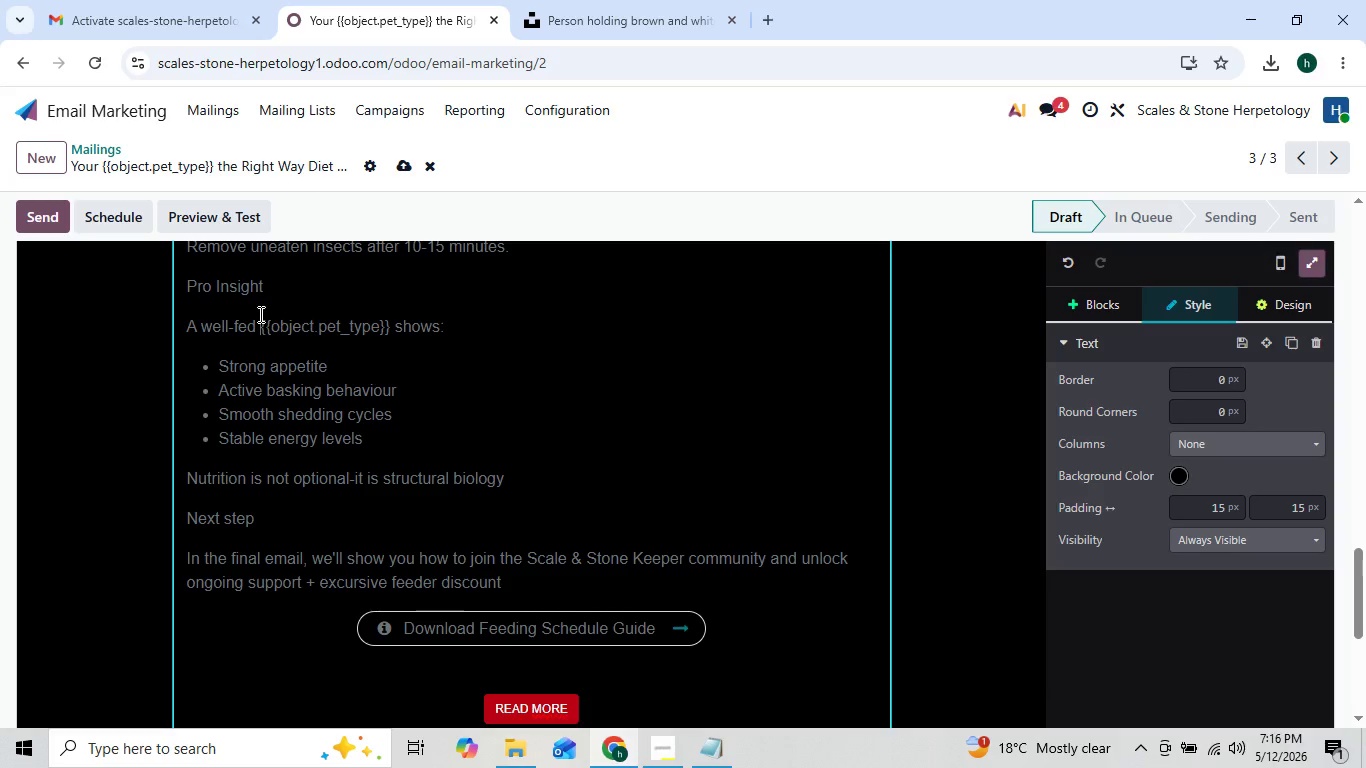 
key(Backquote)
 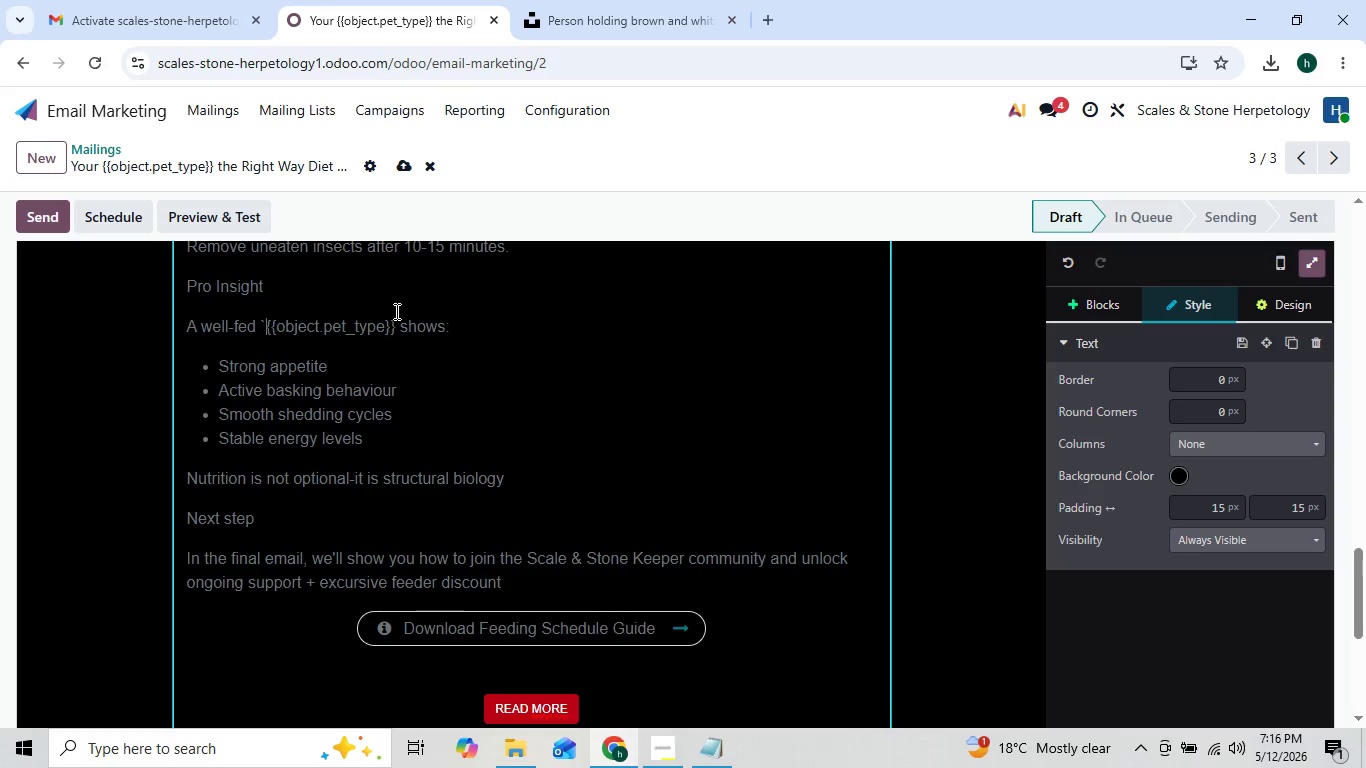 
left_click([394, 321])
 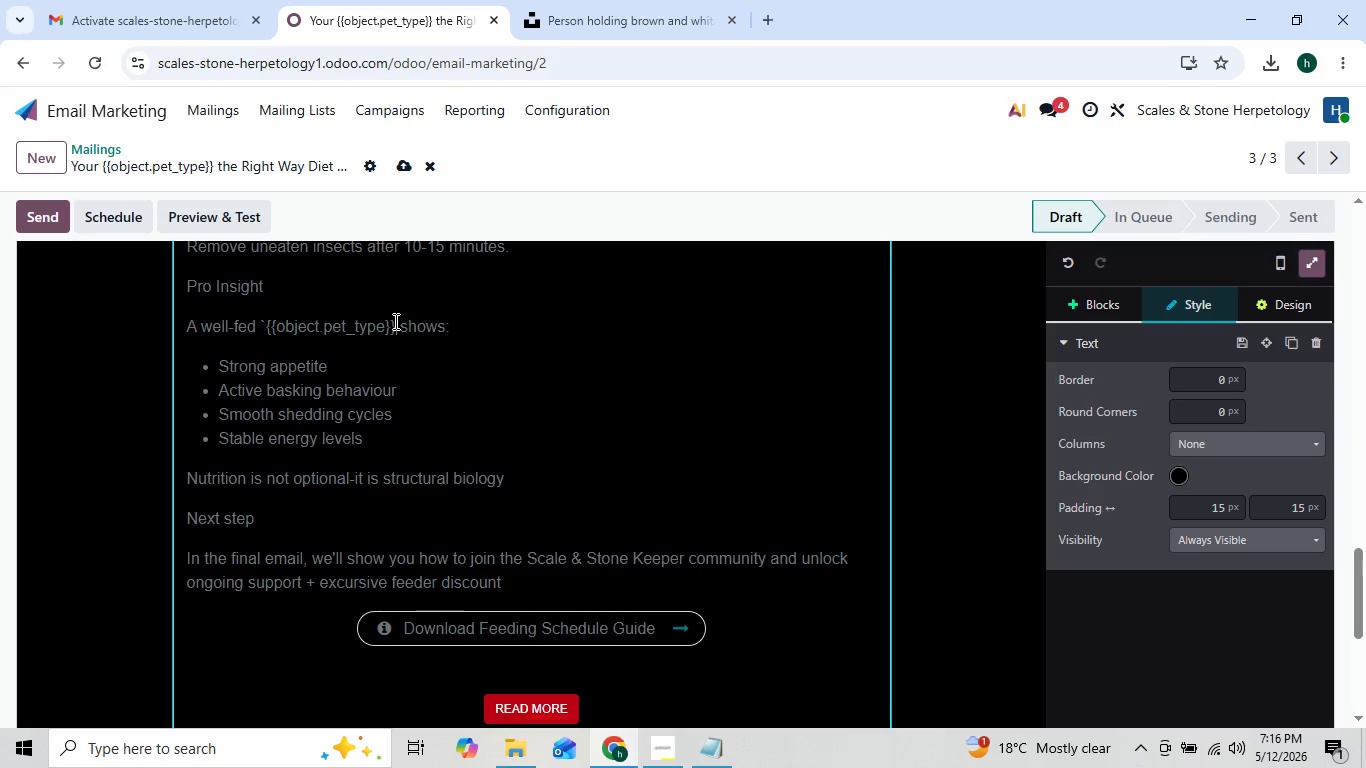 
key(Backquote)
 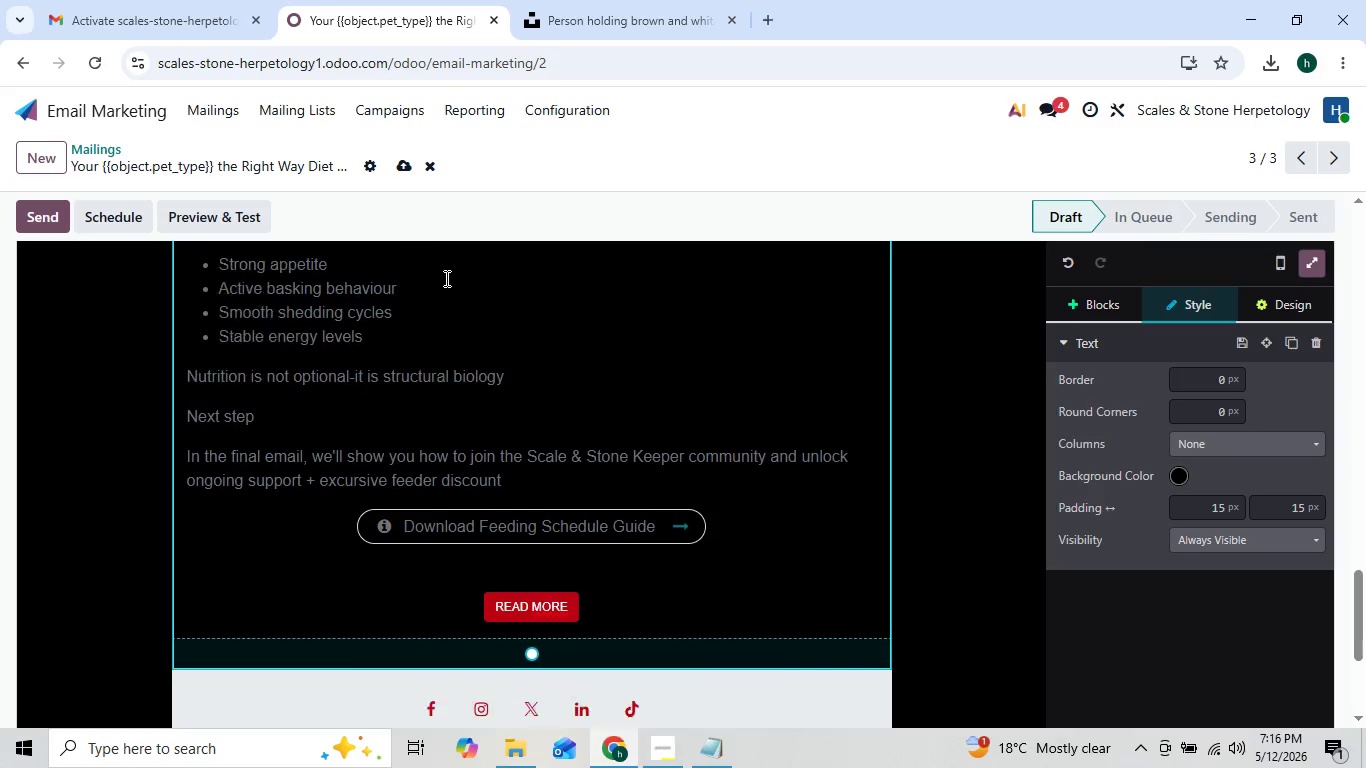 
left_click_drag(start_coordinate=[445, 278], to_coordinate=[563, 309])
 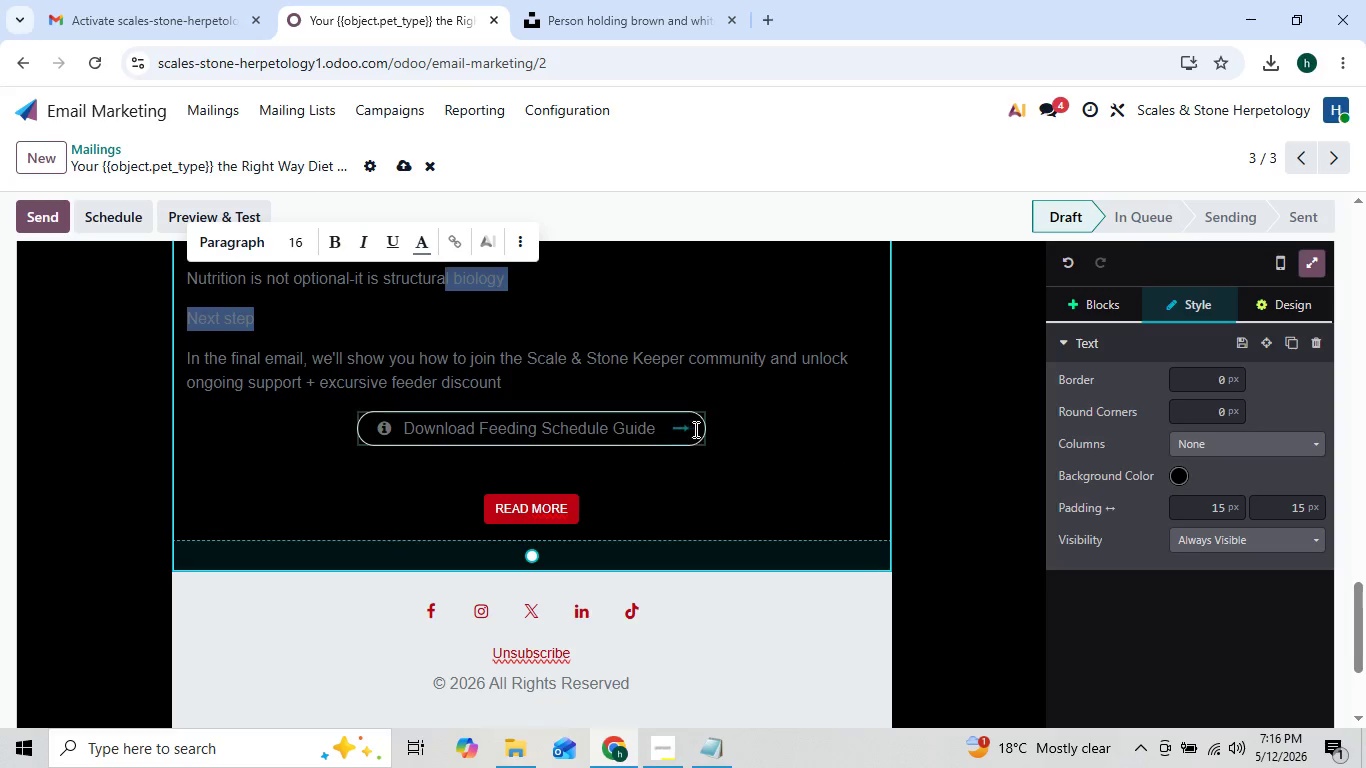 
left_click([697, 428])
 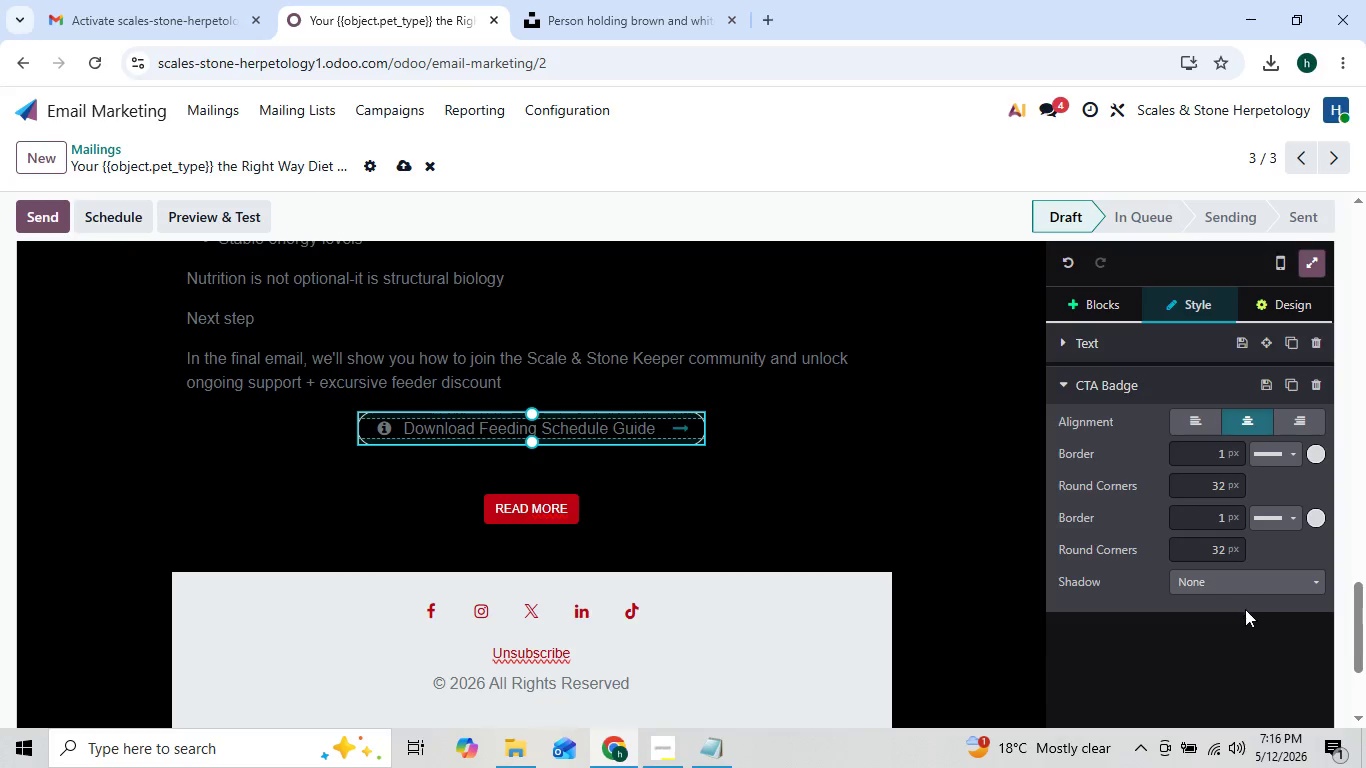 
left_click([1241, 583])
 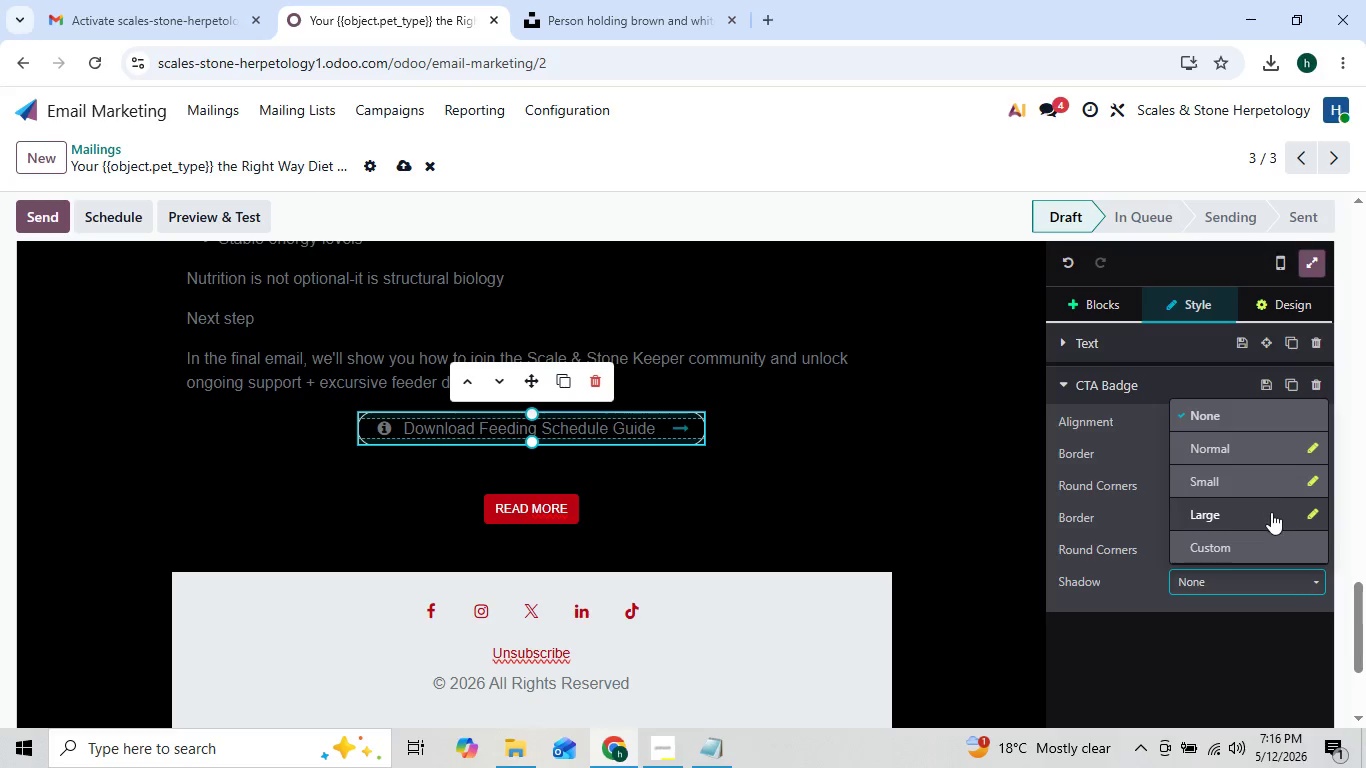 
left_click([1245, 580])
 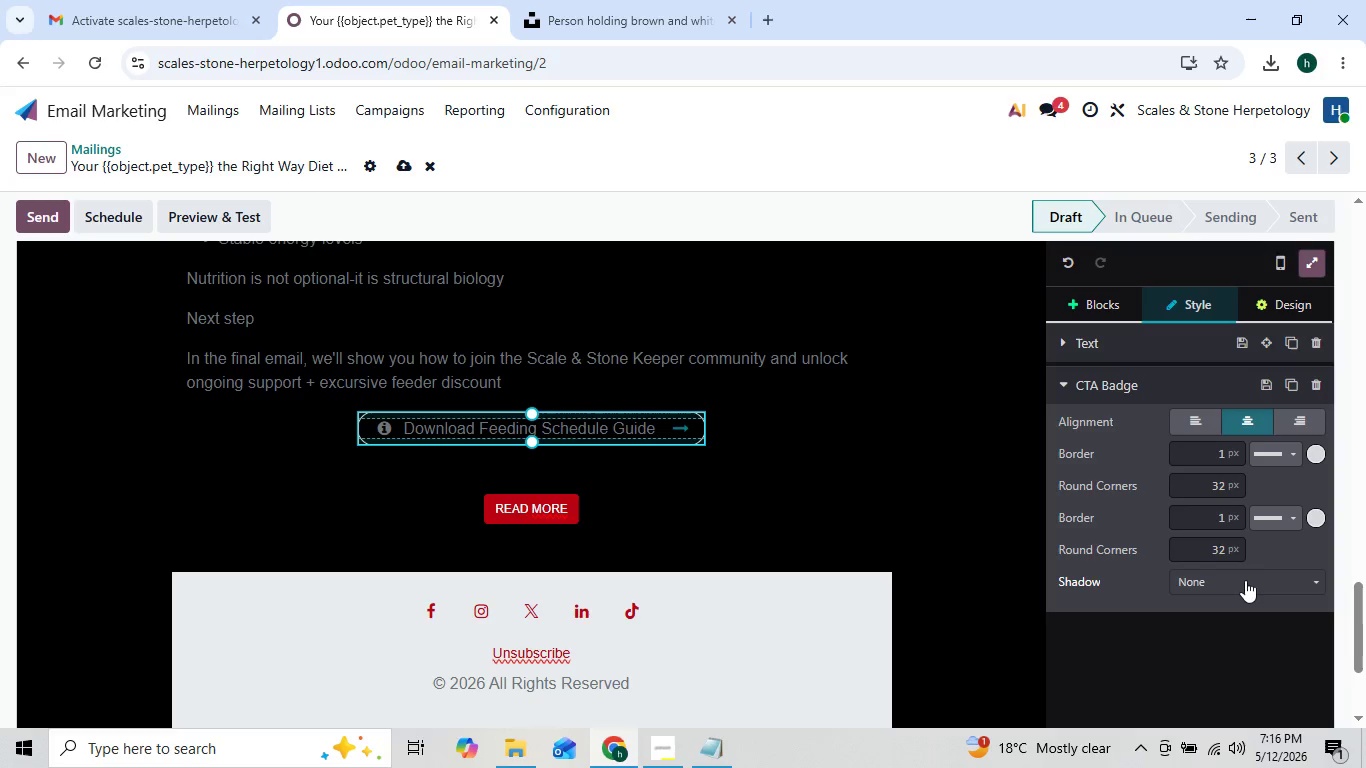 
left_click([1245, 580])
 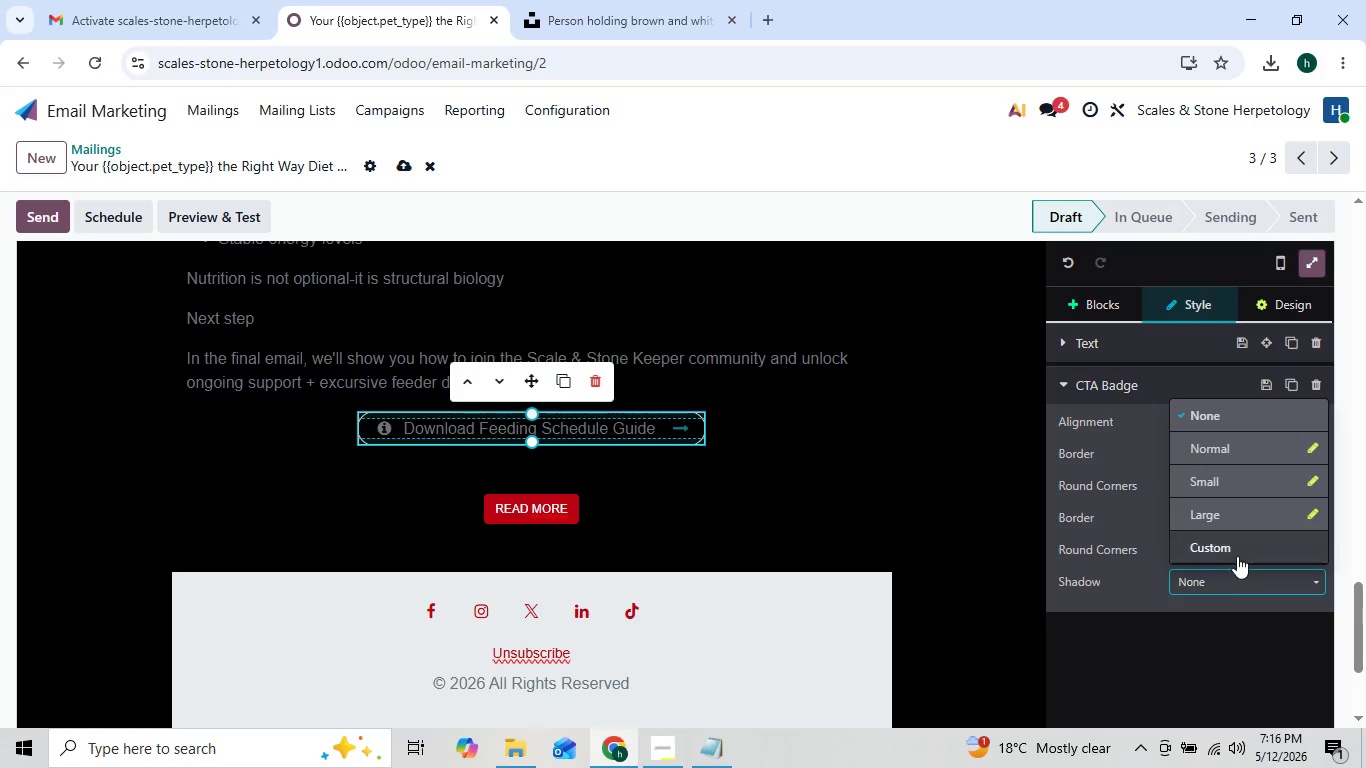 
left_click([1237, 553])
 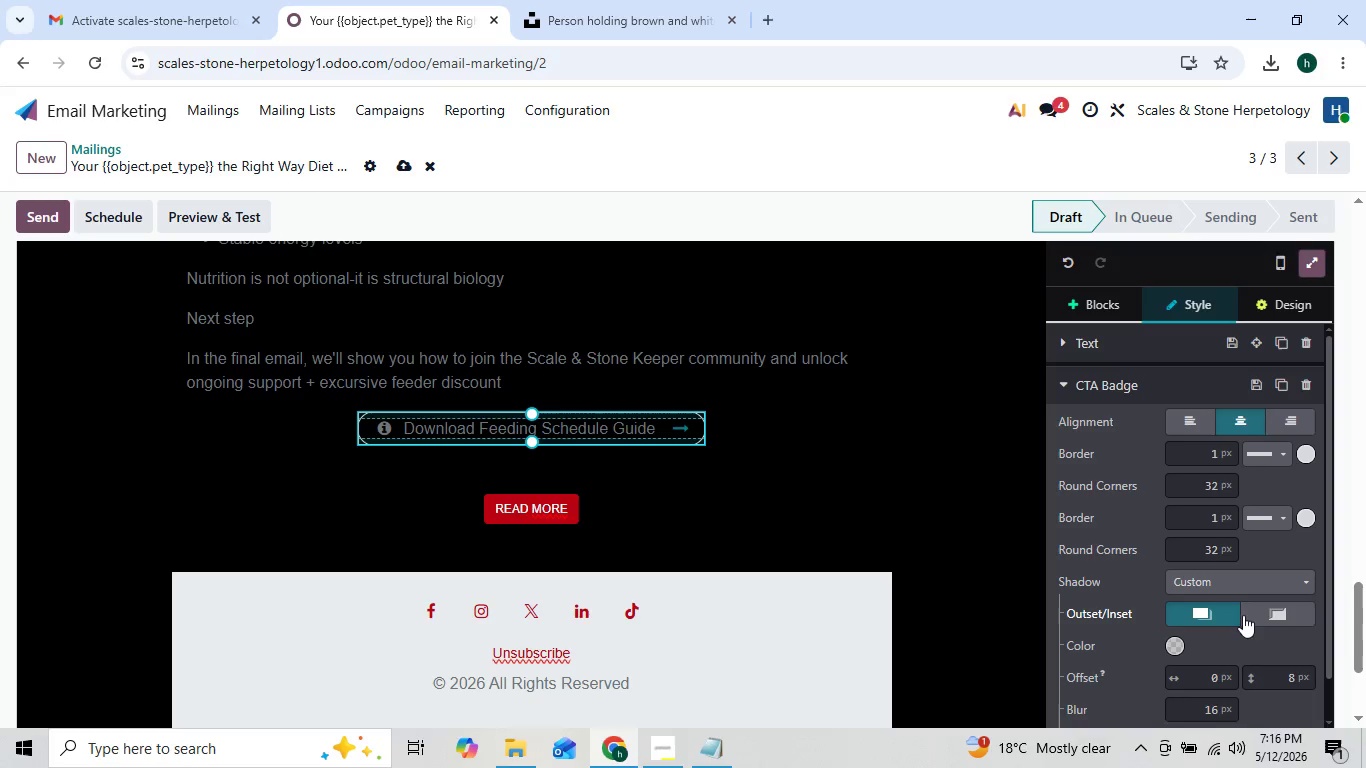 
left_click([1272, 608])
 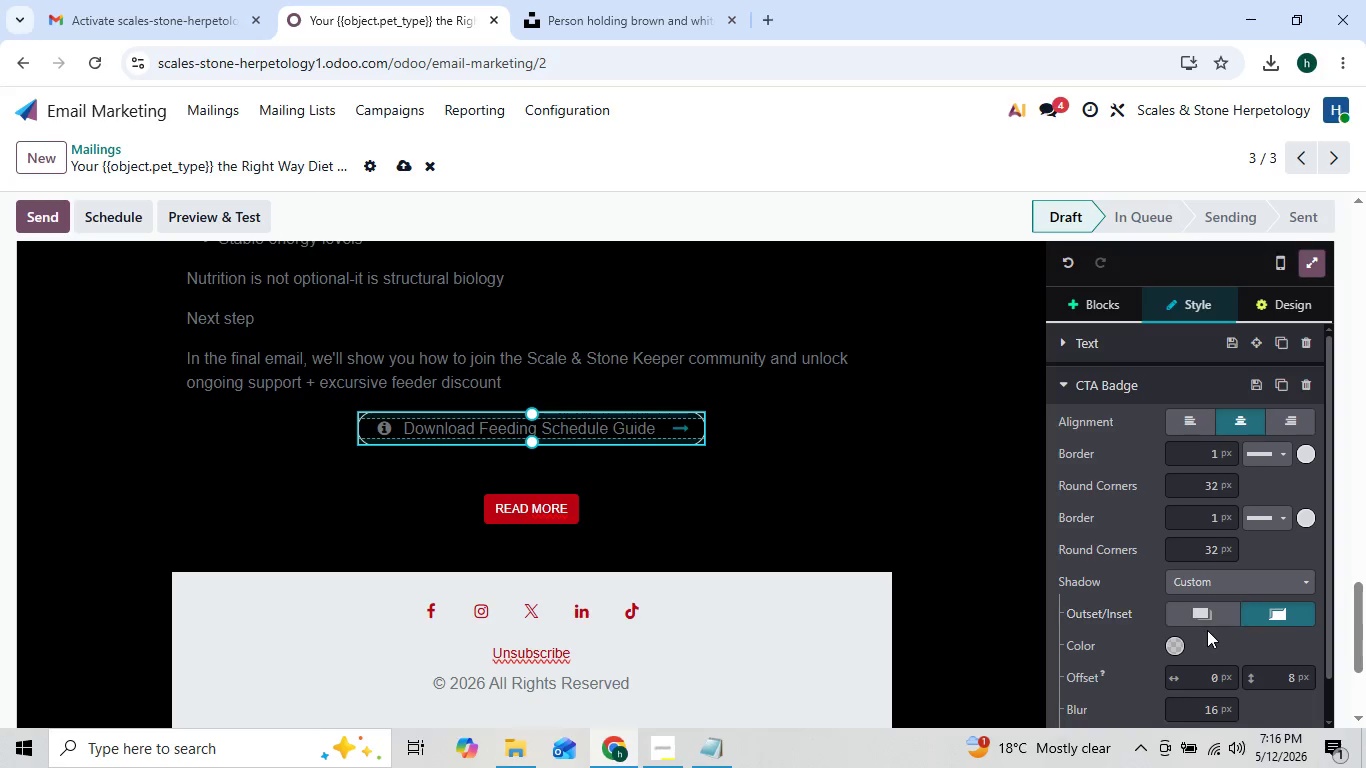 
left_click([1183, 642])
 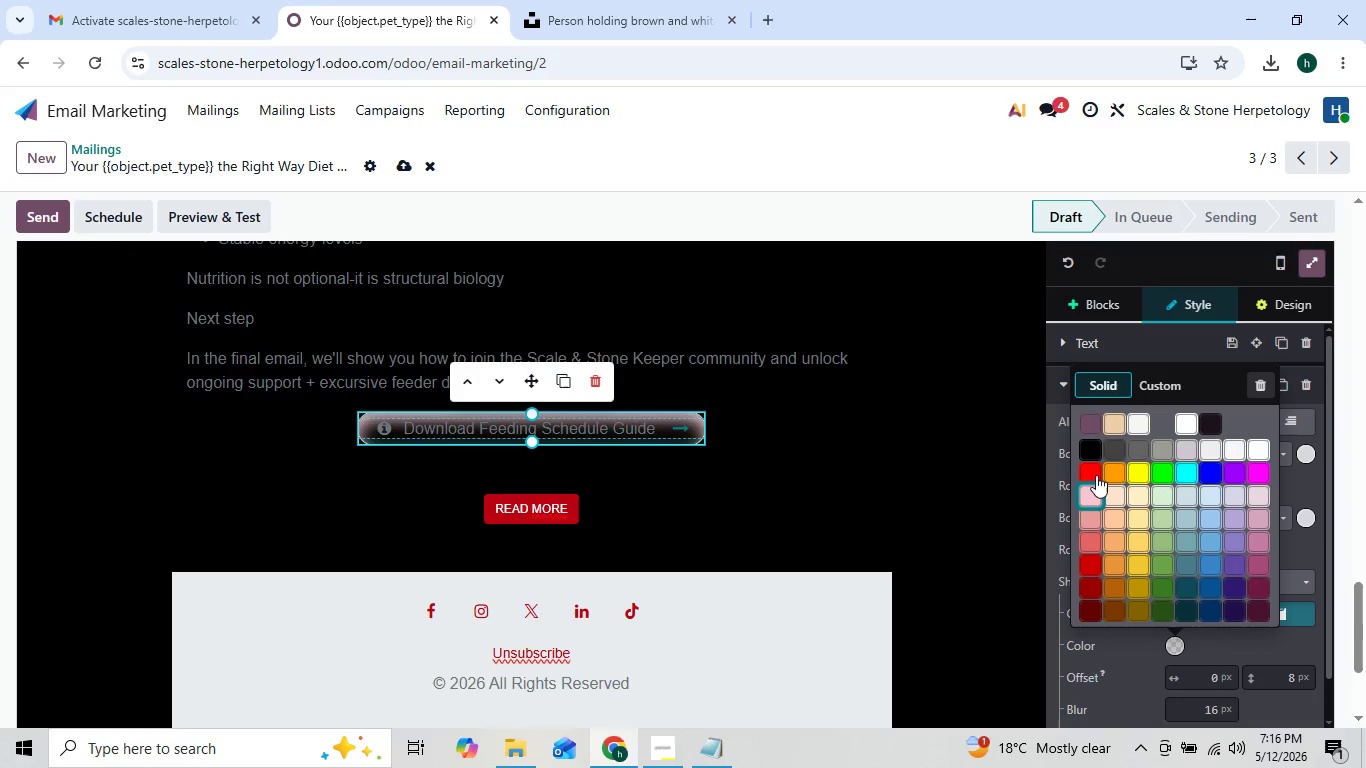 
left_click([1090, 470])
 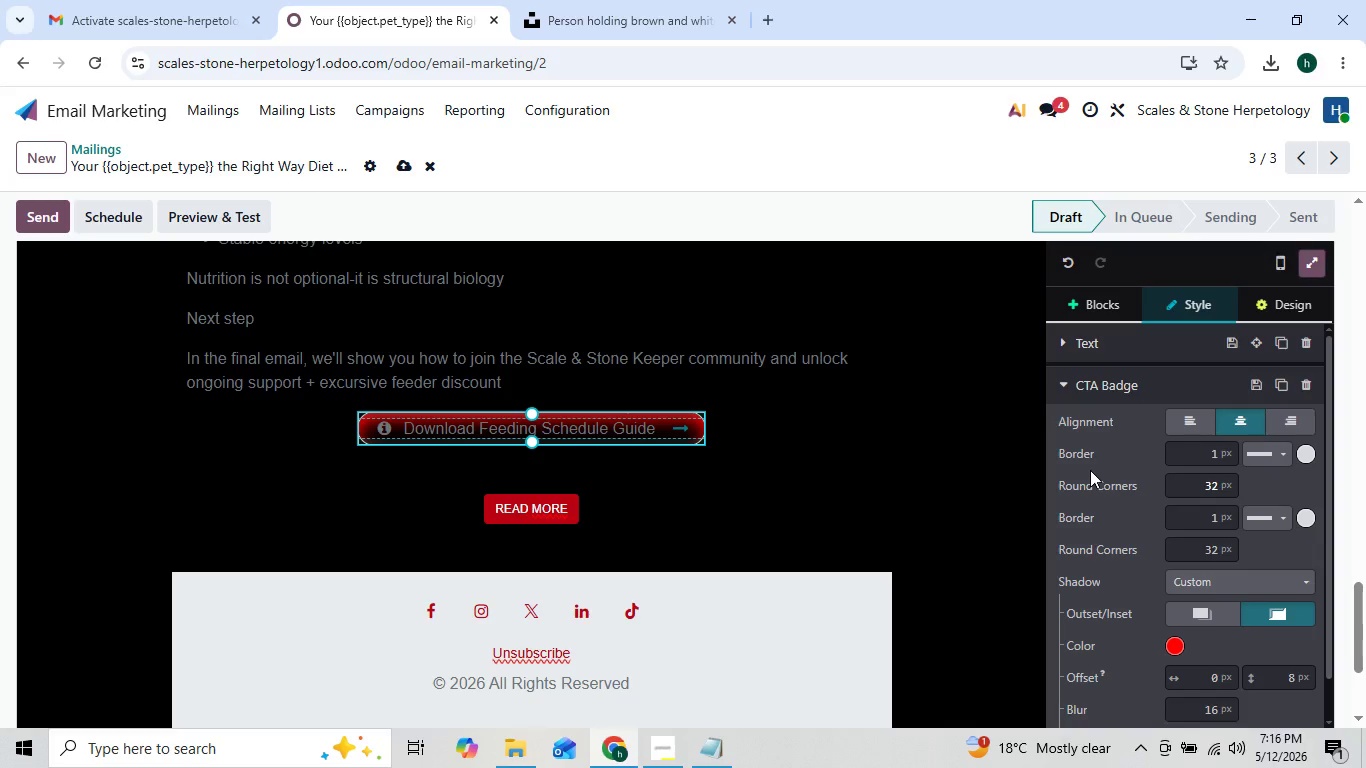 
wait(5.78)
 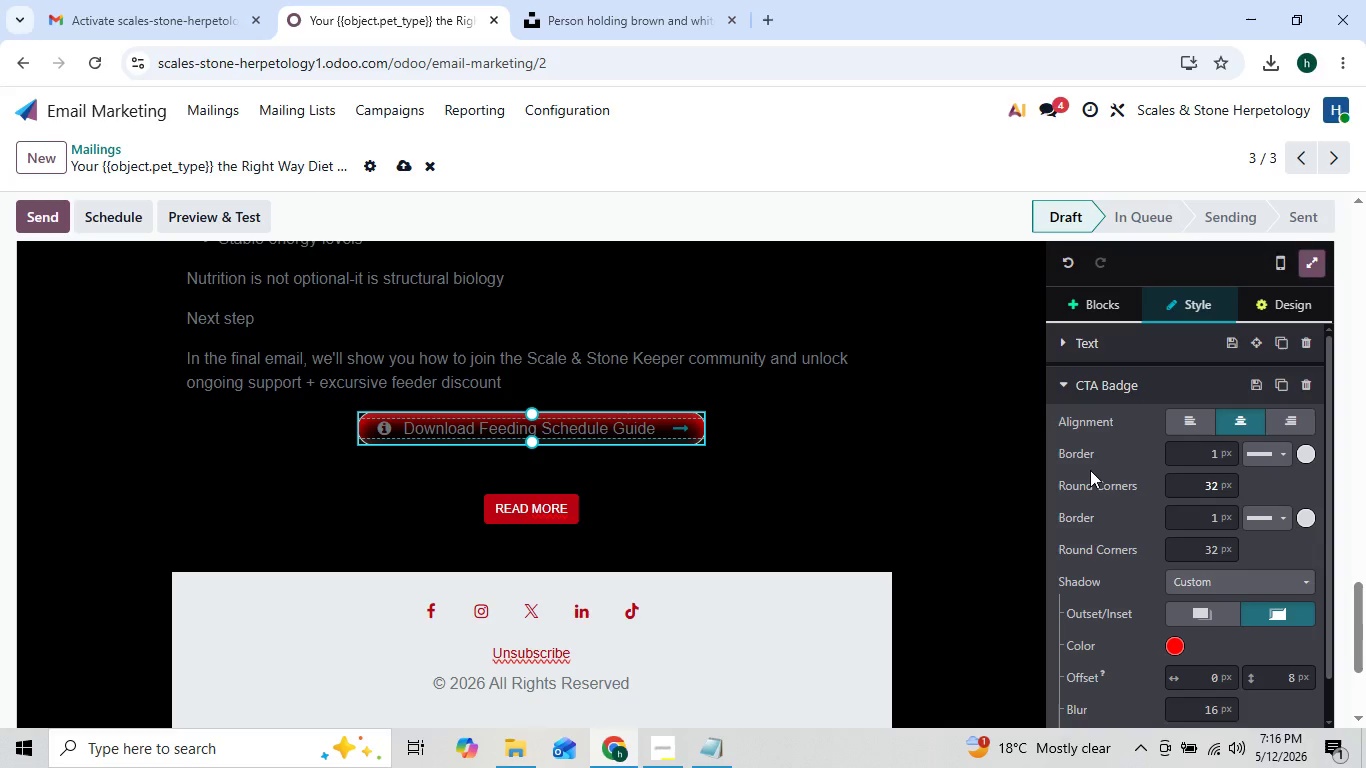 
left_click([992, 457])
 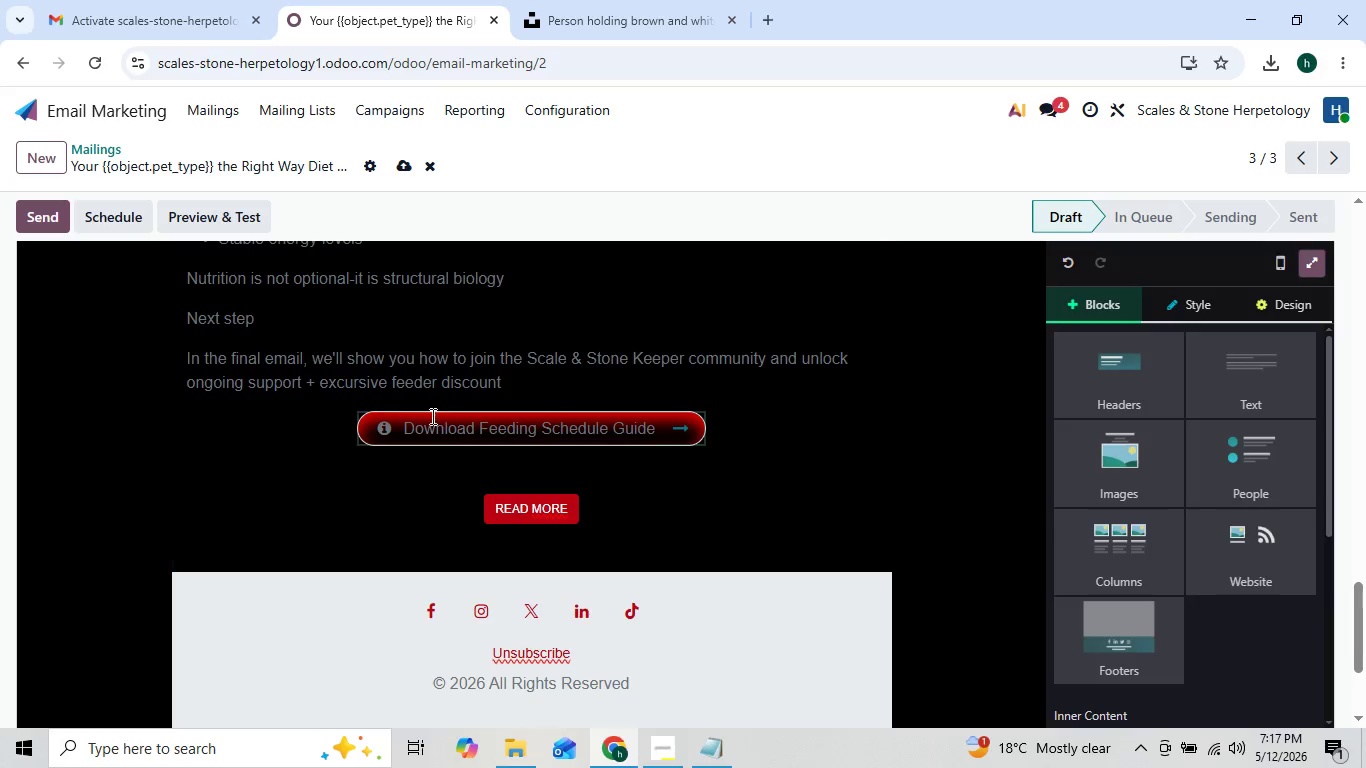 
left_click_drag(start_coordinate=[404, 423], to_coordinate=[655, 419])
 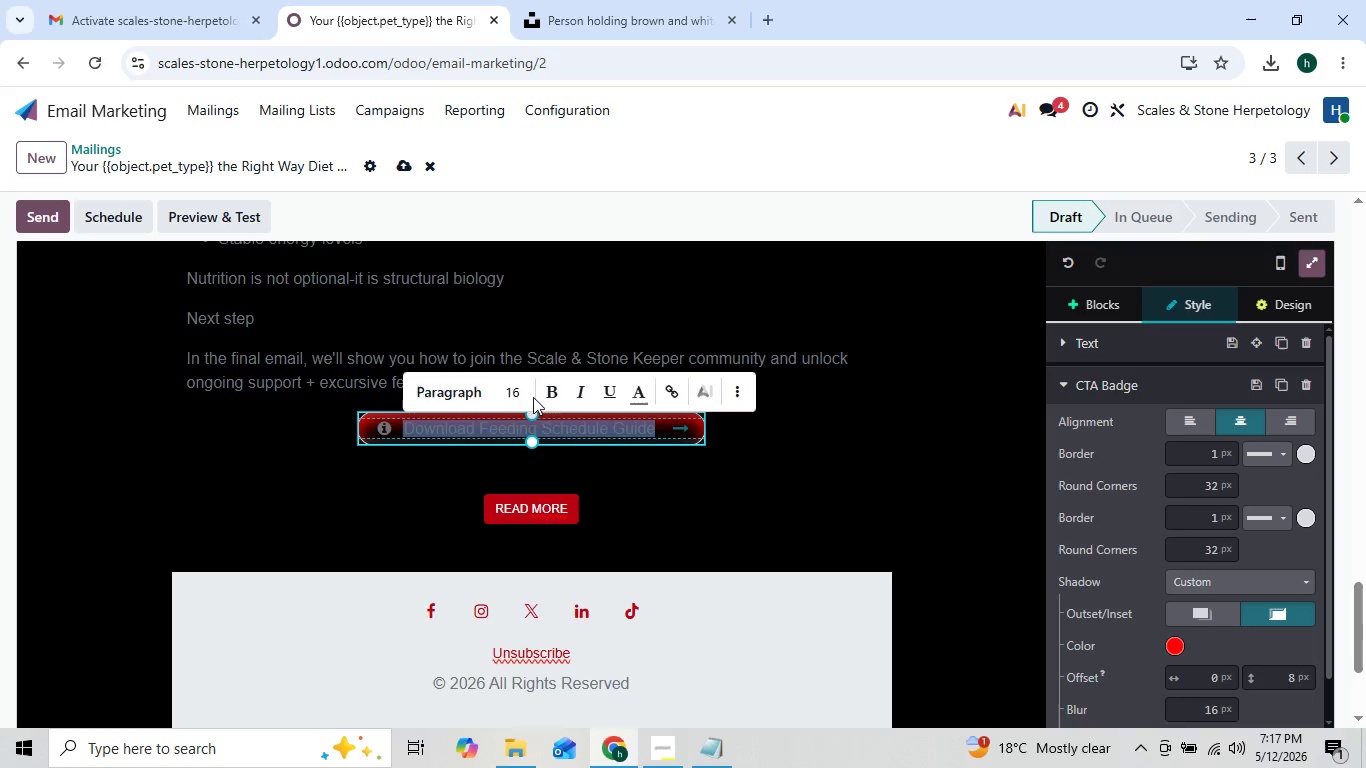 
left_click([547, 397])
 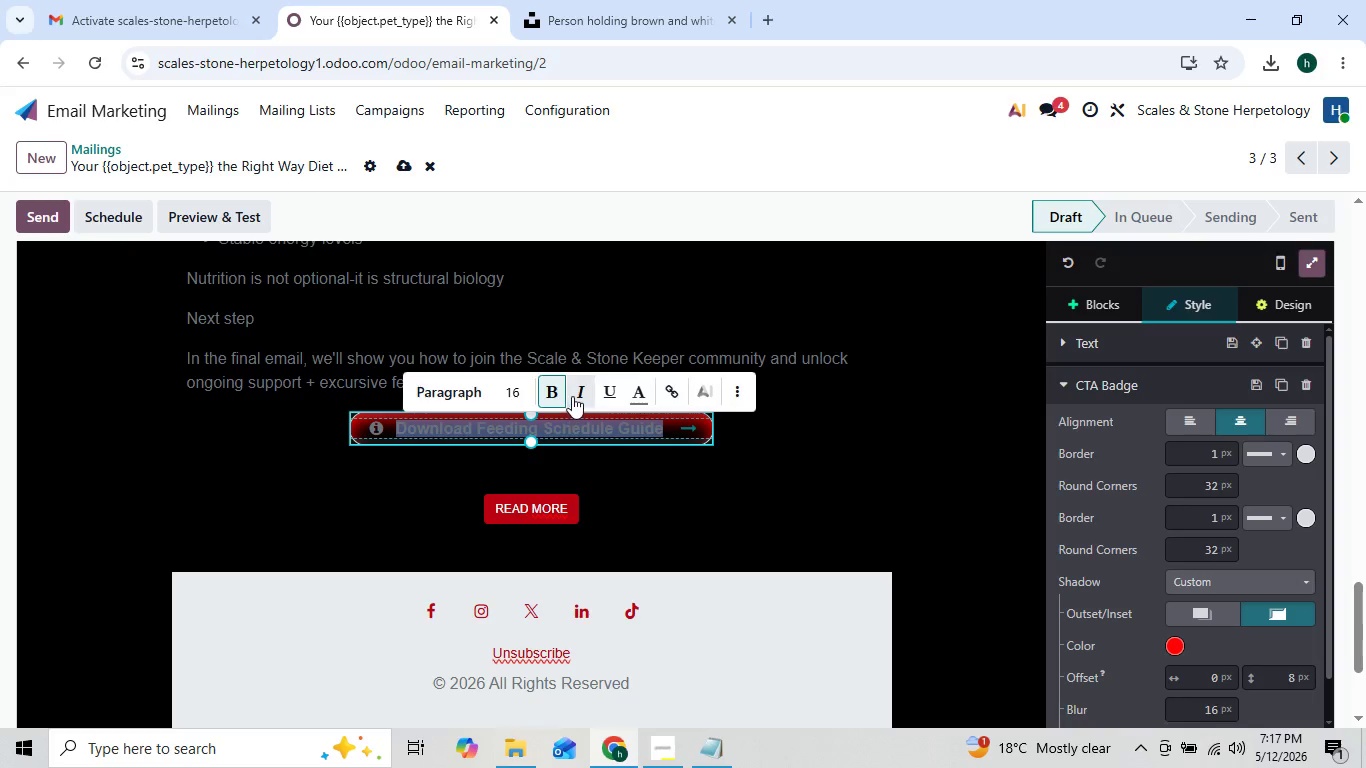 
left_click([572, 396])
 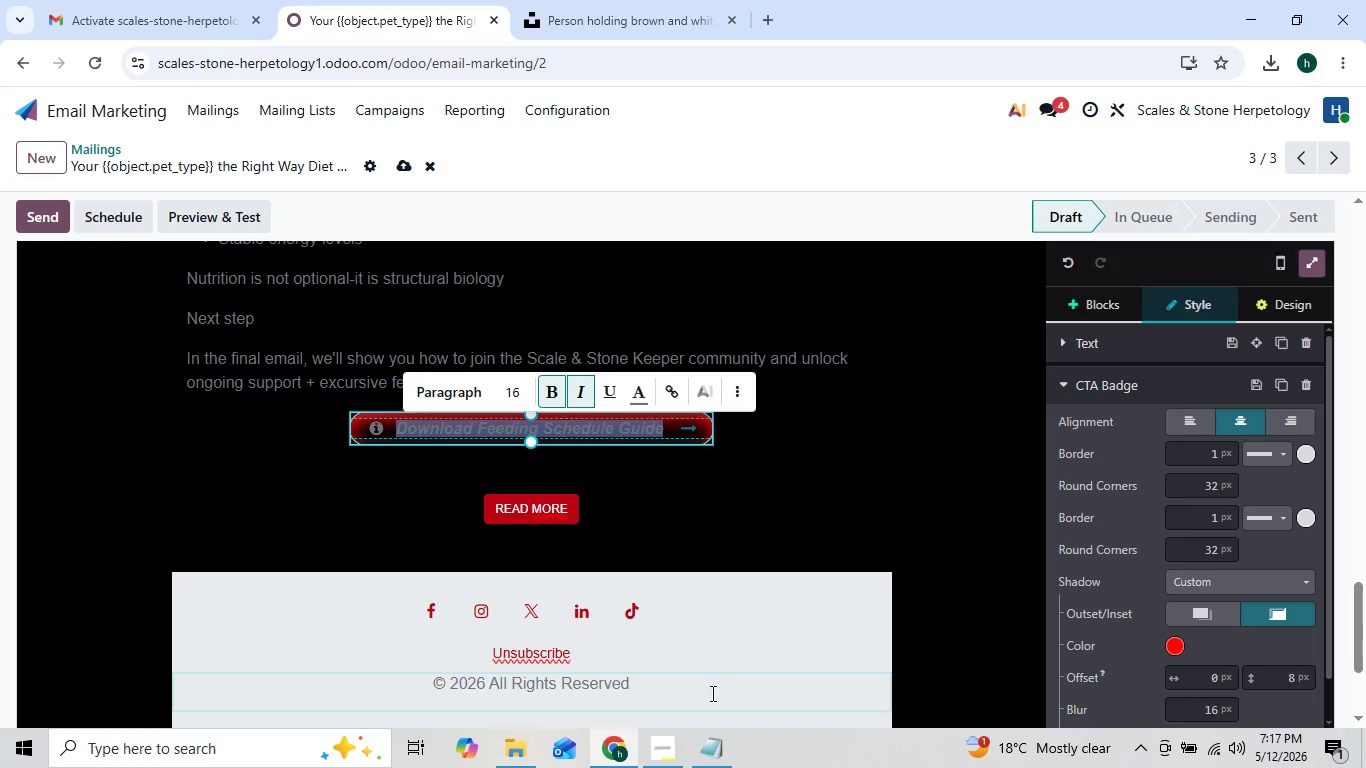 
left_click([661, 746])